 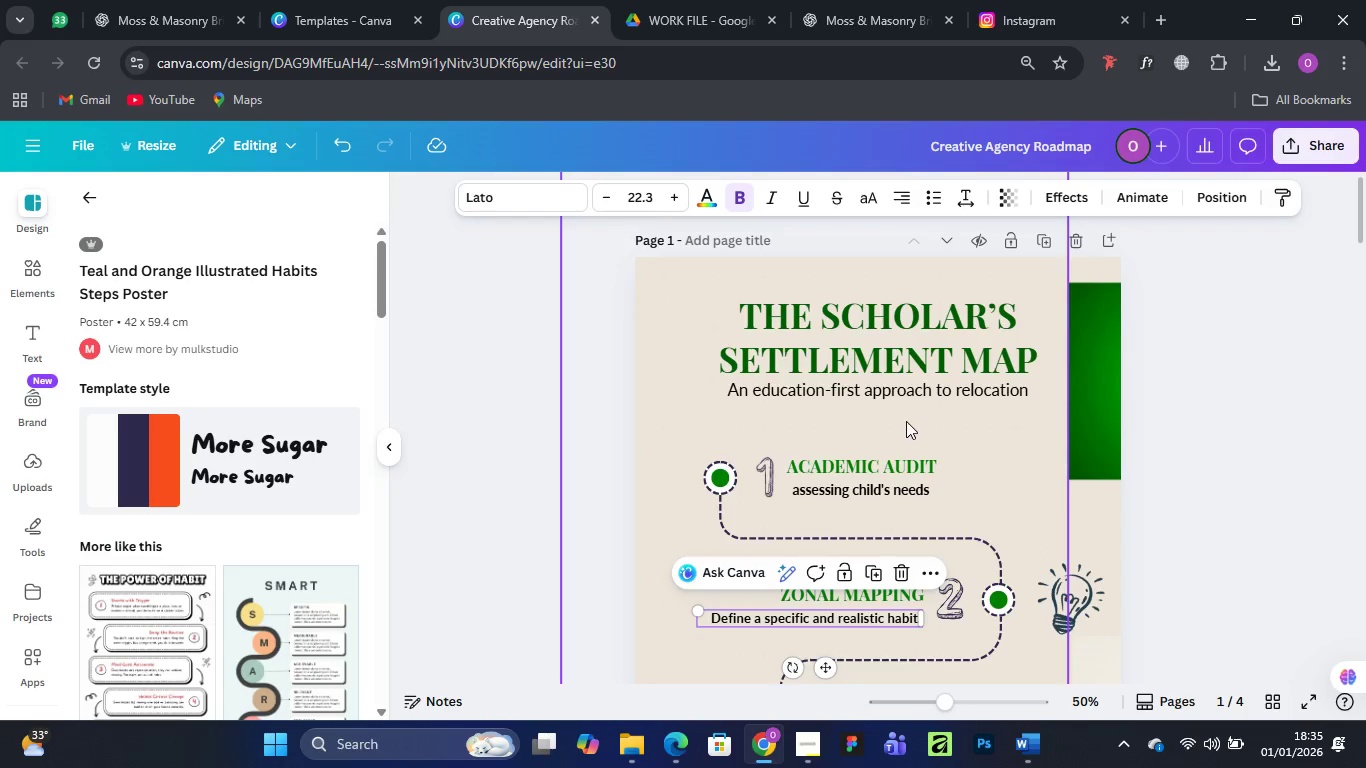 
double_click([864, 620])
 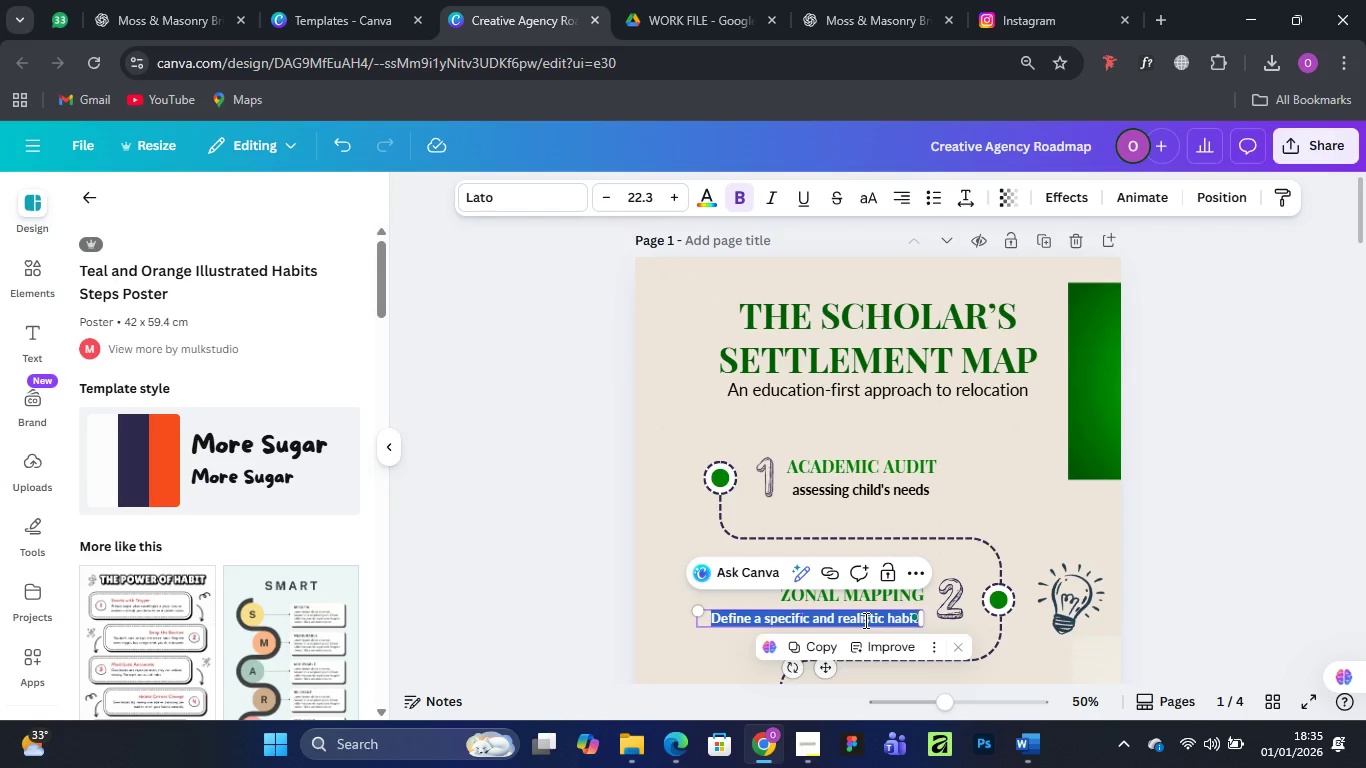 
key(Control+V)
 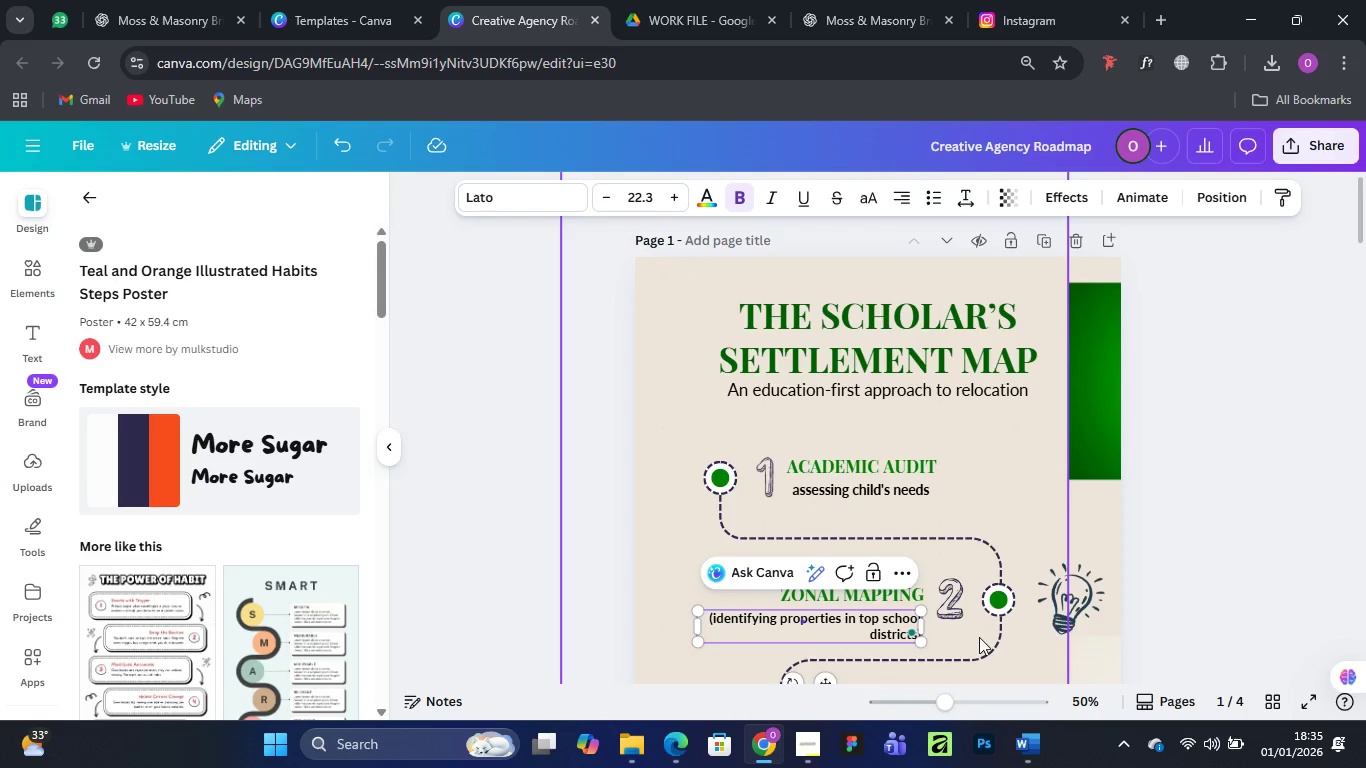 
left_click([964, 642])
 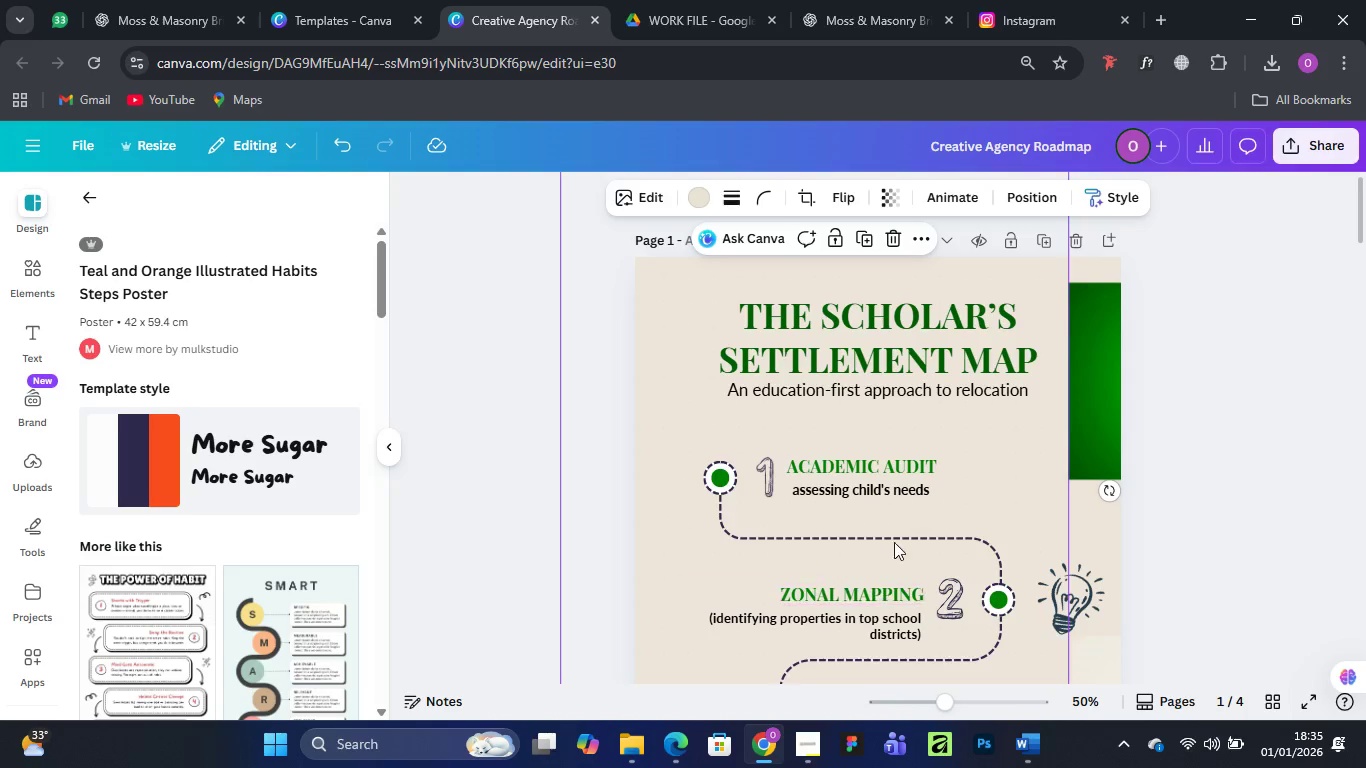 
scroll: coordinate [923, 453], scroll_direction: down, amount: 1.0
 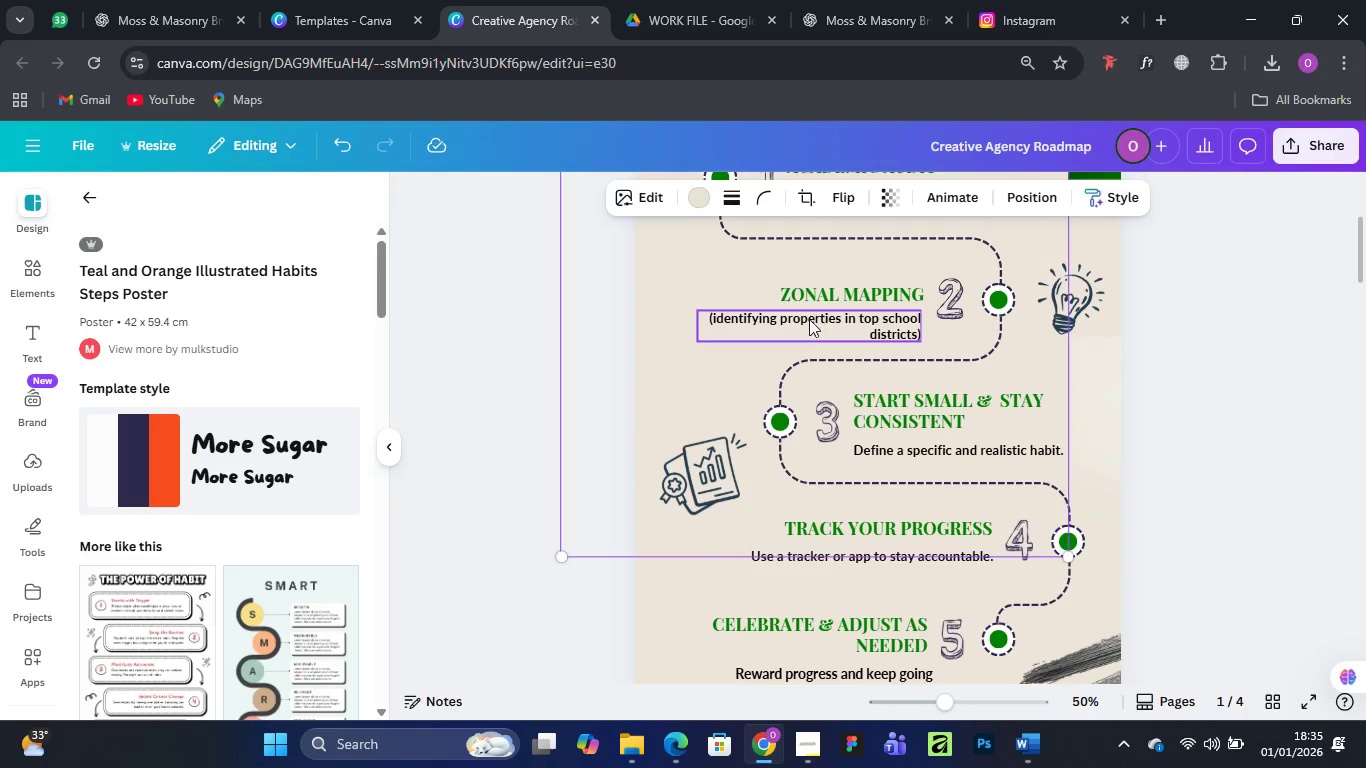 
wait(5.31)
 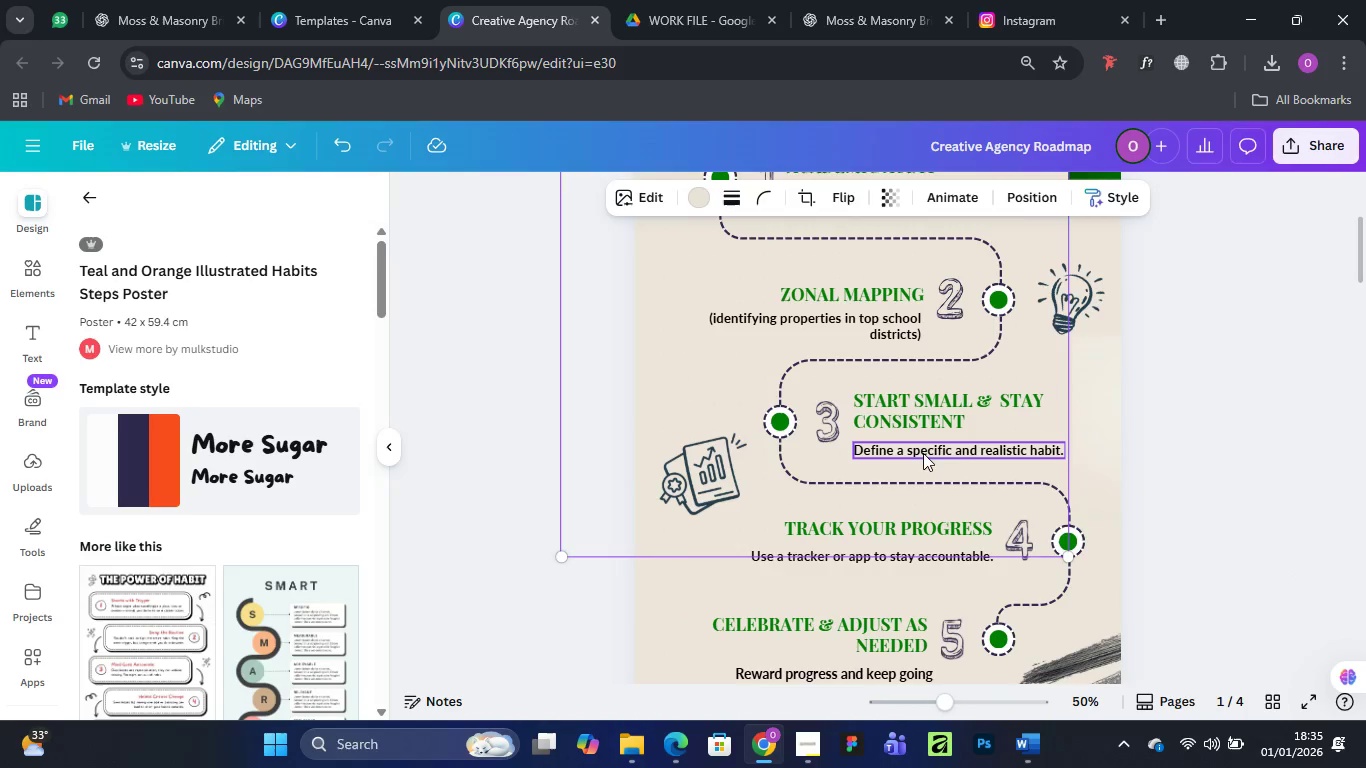 
left_click([779, 327])
 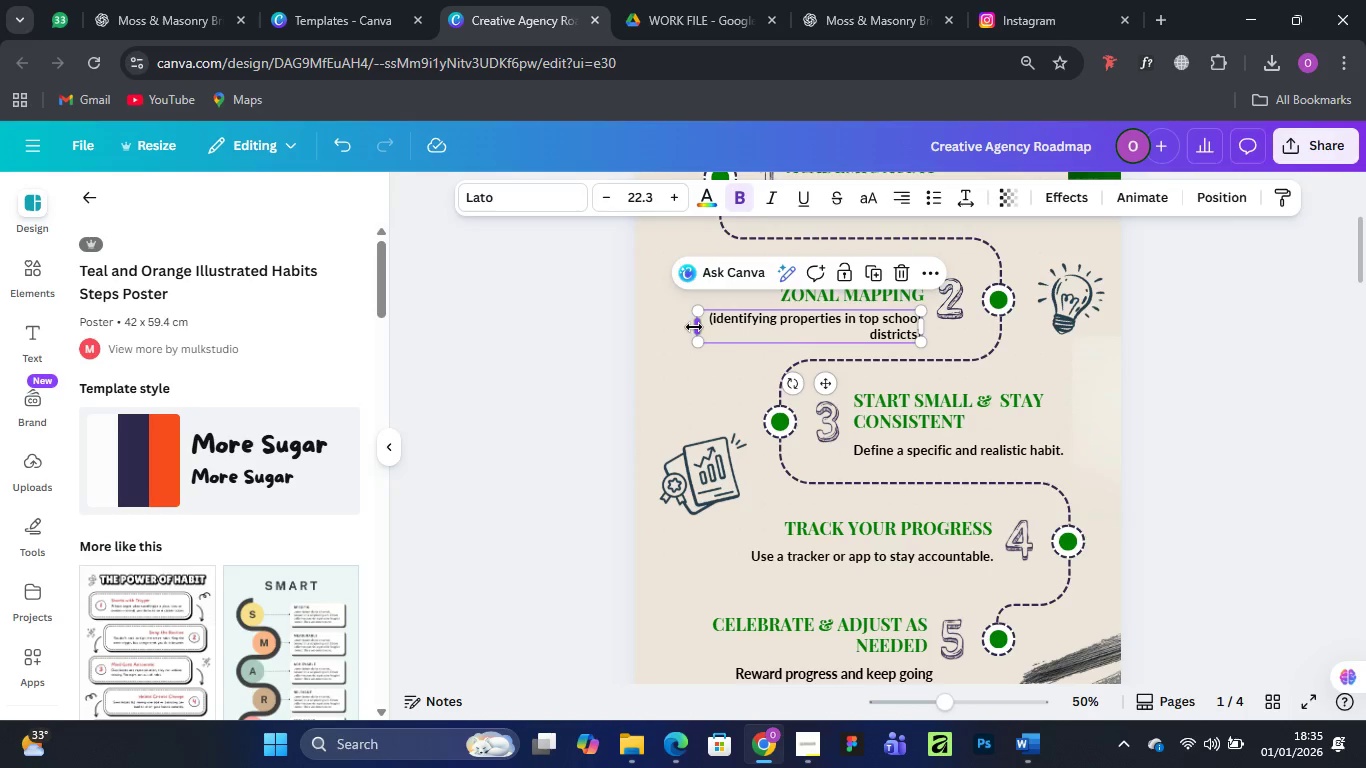 
left_click_drag(start_coordinate=[694, 327], to_coordinate=[715, 327])
 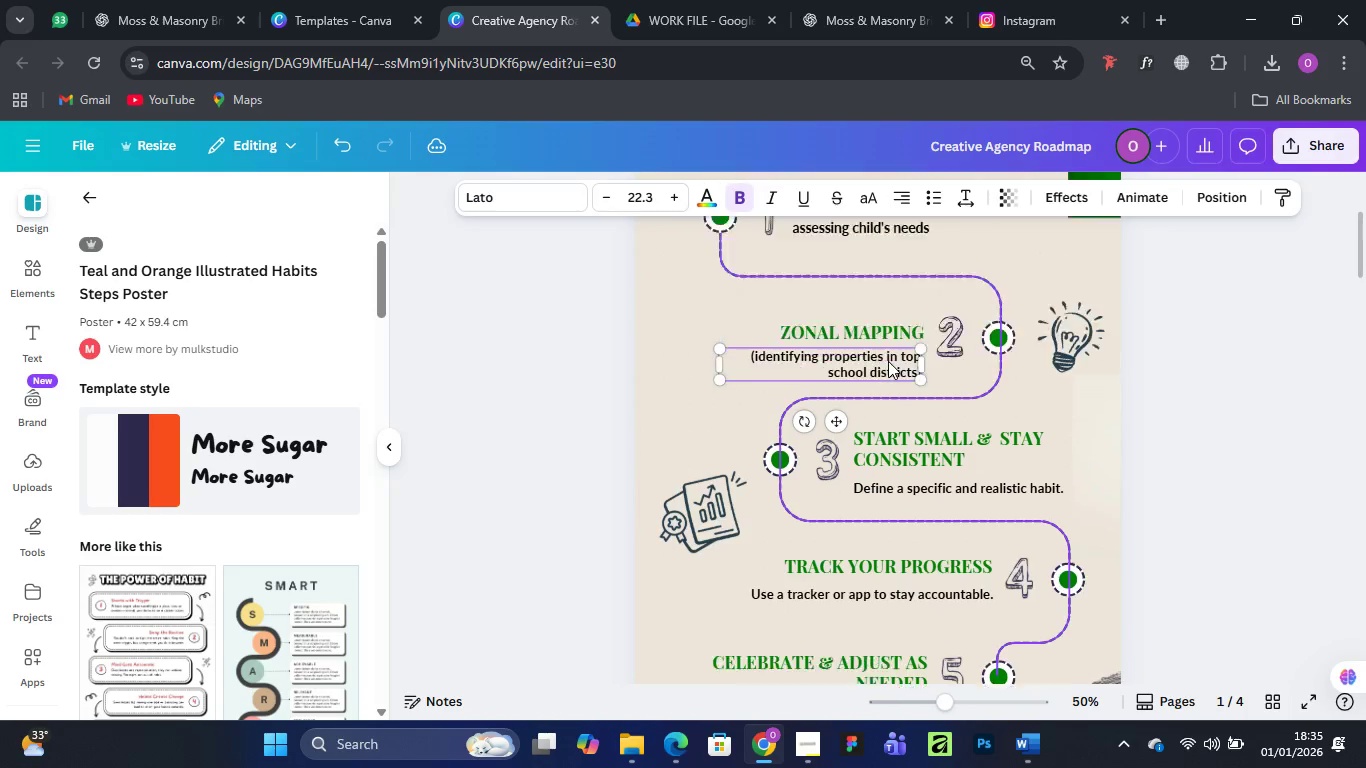 
scroll: coordinate [888, 361], scroll_direction: up, amount: 1.0
 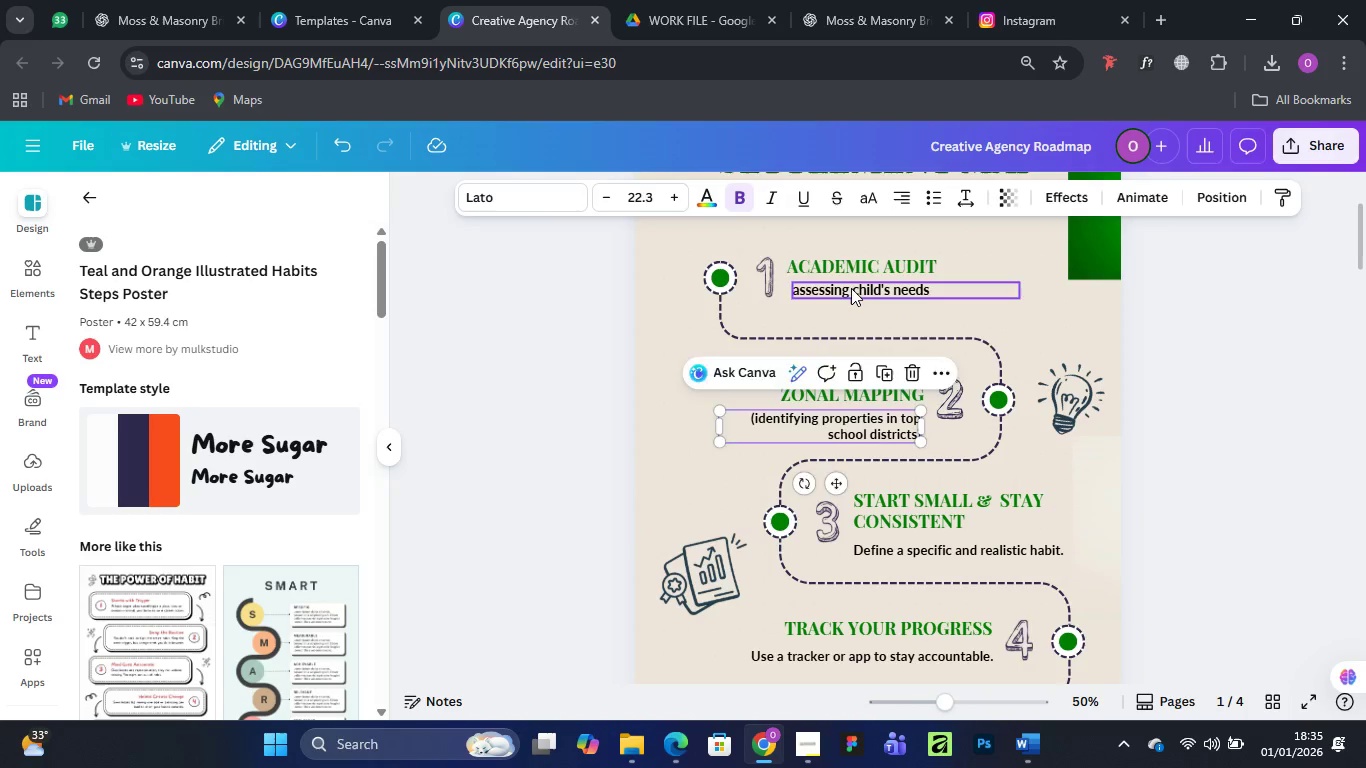 
left_click([851, 288])
 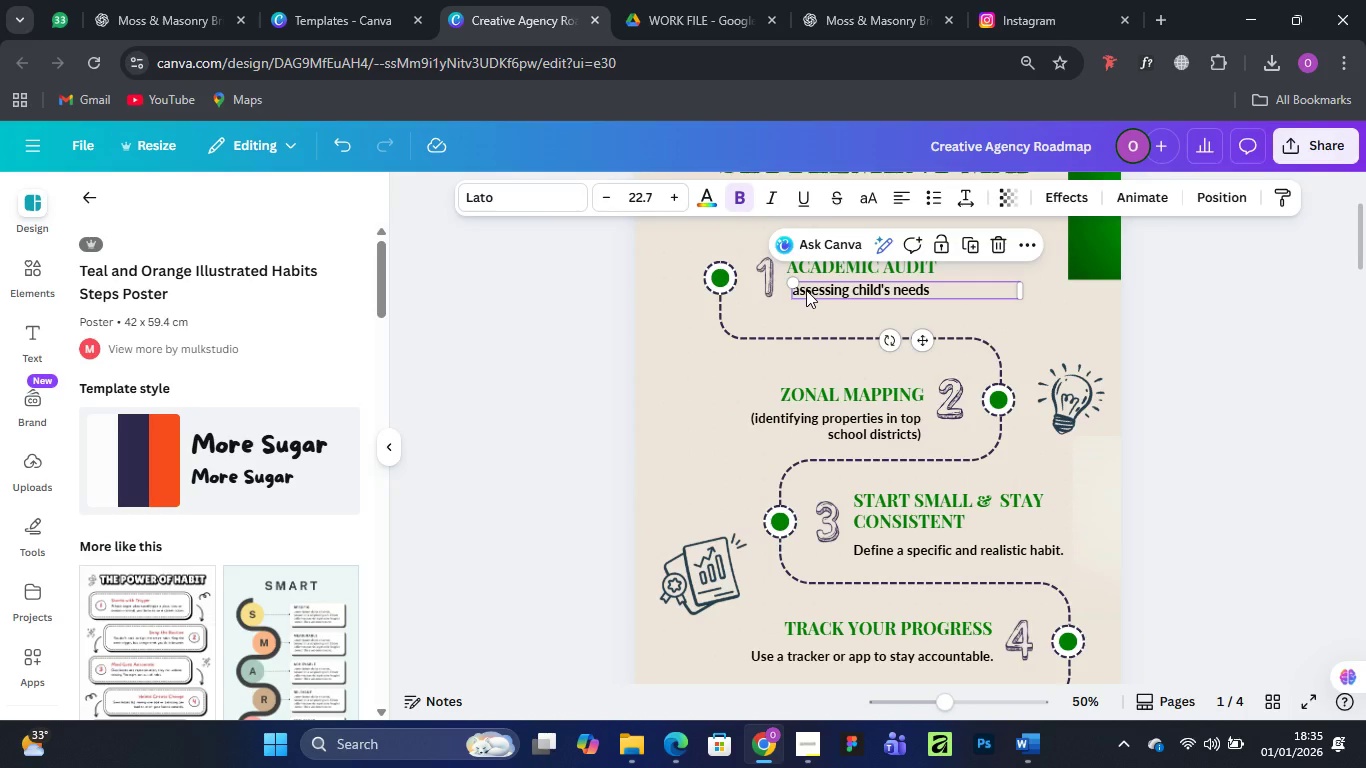 
double_click([806, 290])
 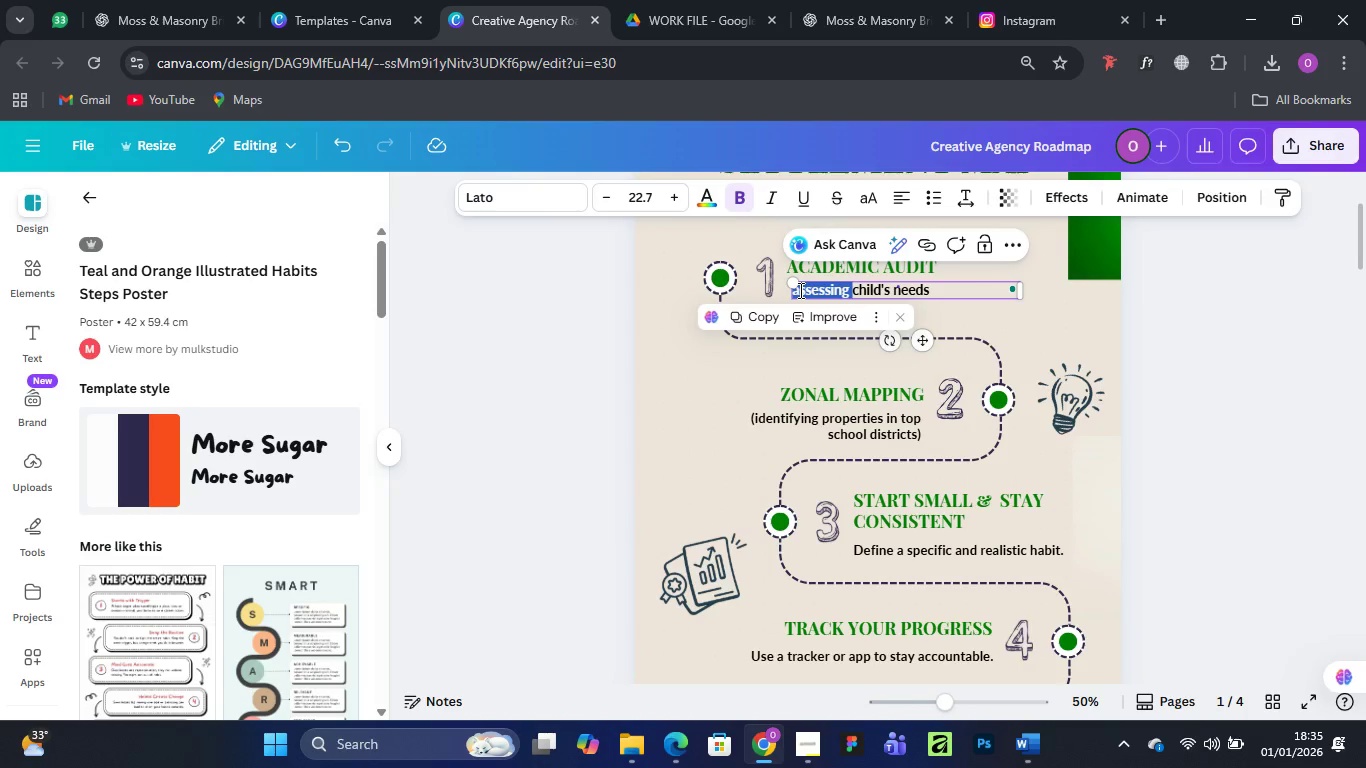 
left_click([799, 290])
 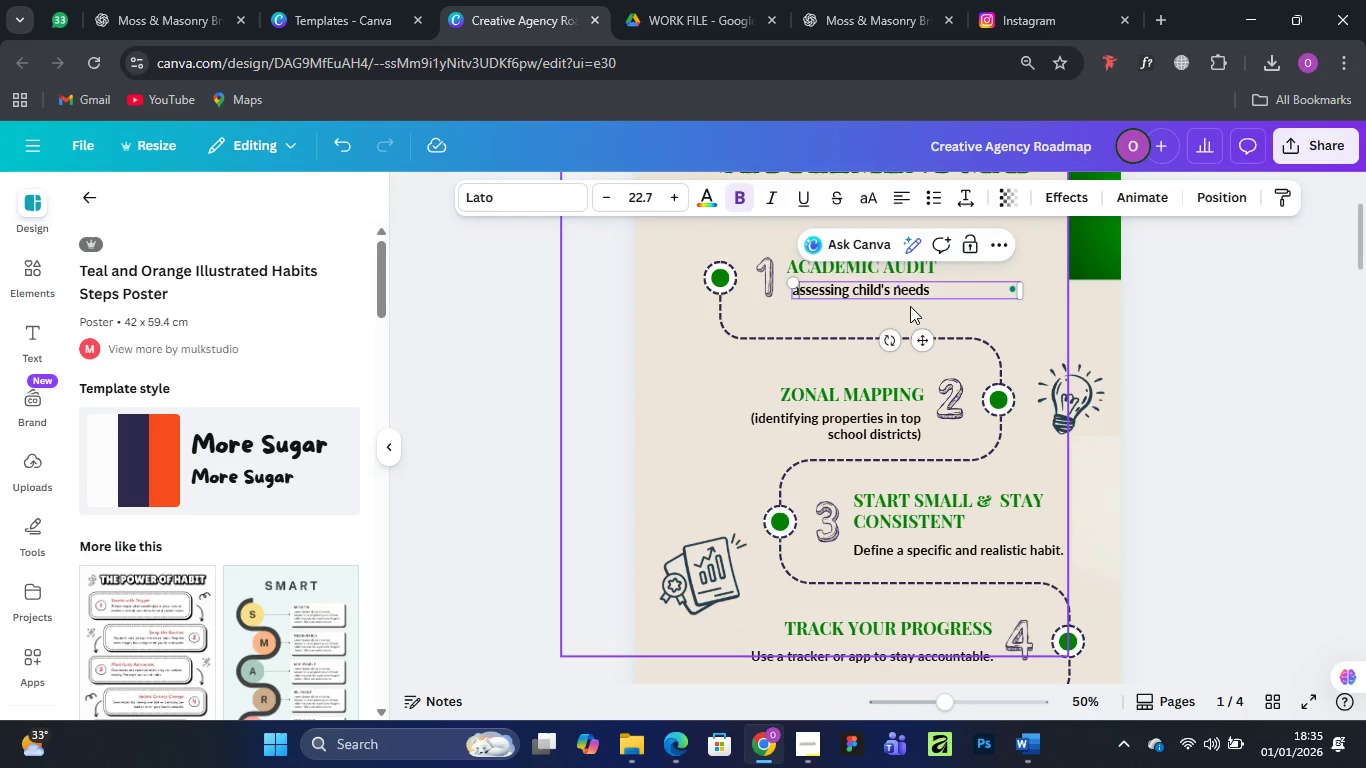 
key(ArrowLeft)
 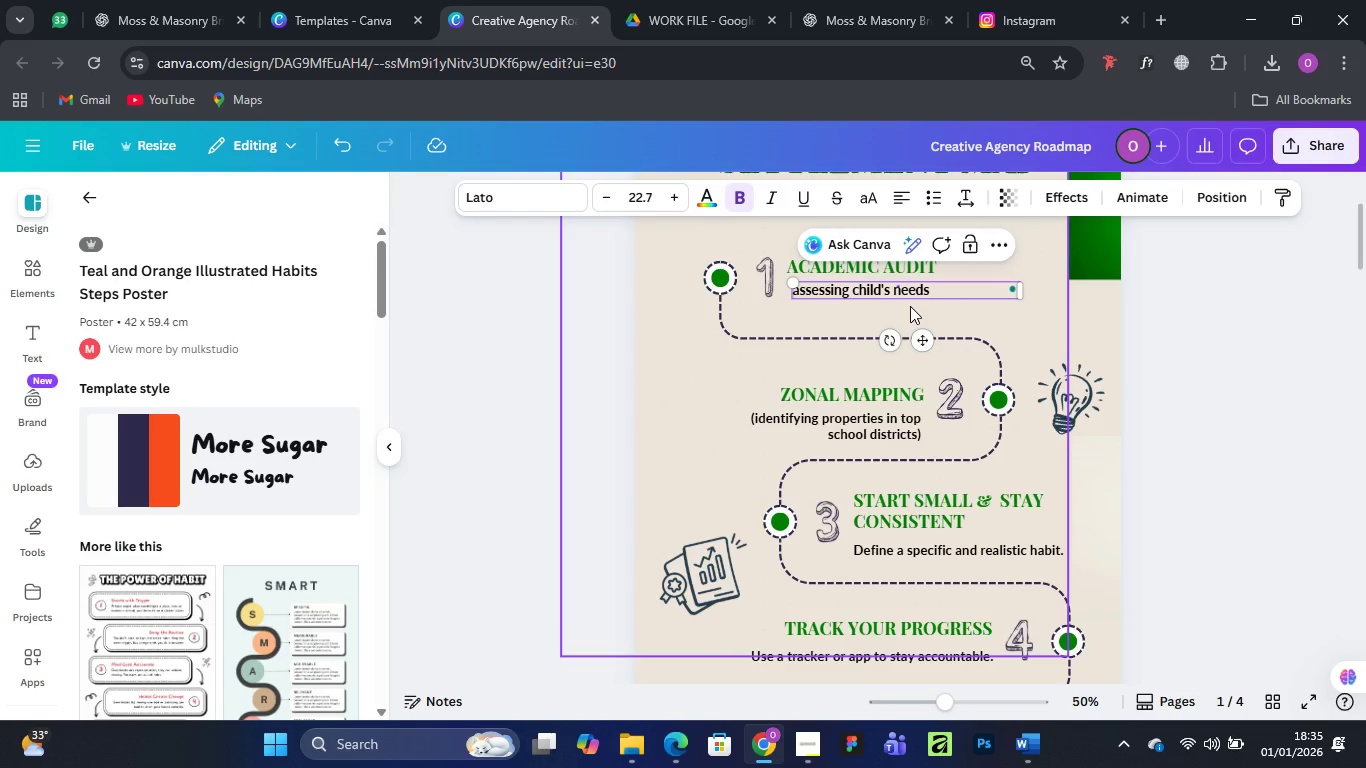 
key(Shift+9)
 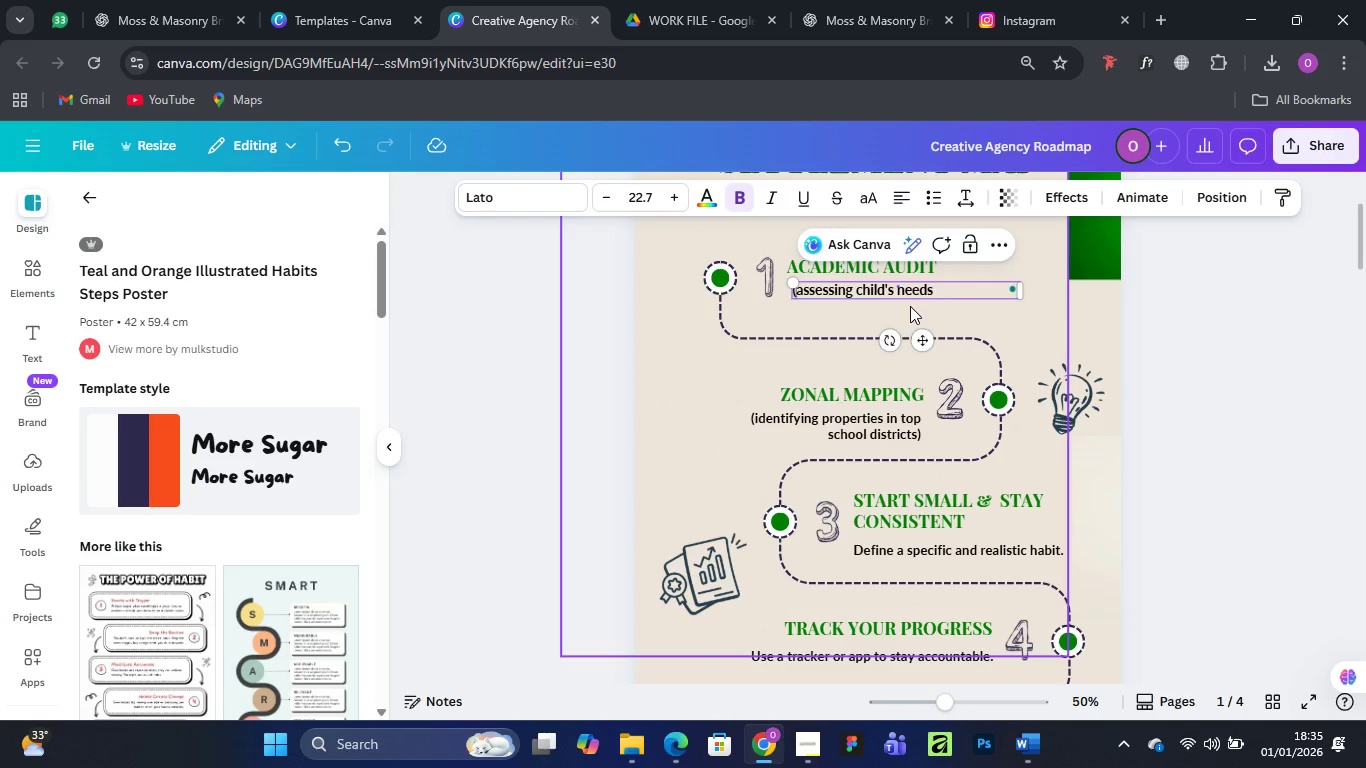 
key(ArrowRight)
 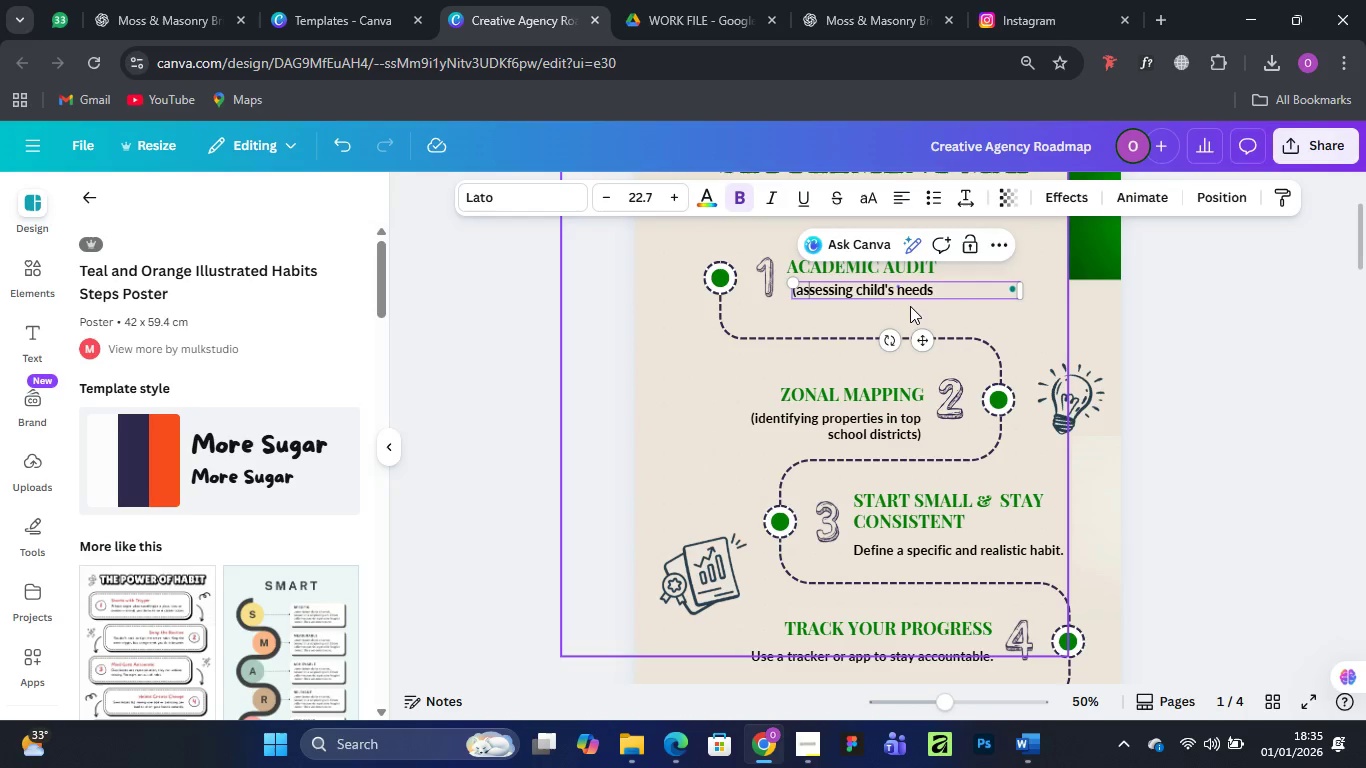 
key(ArrowRight)
 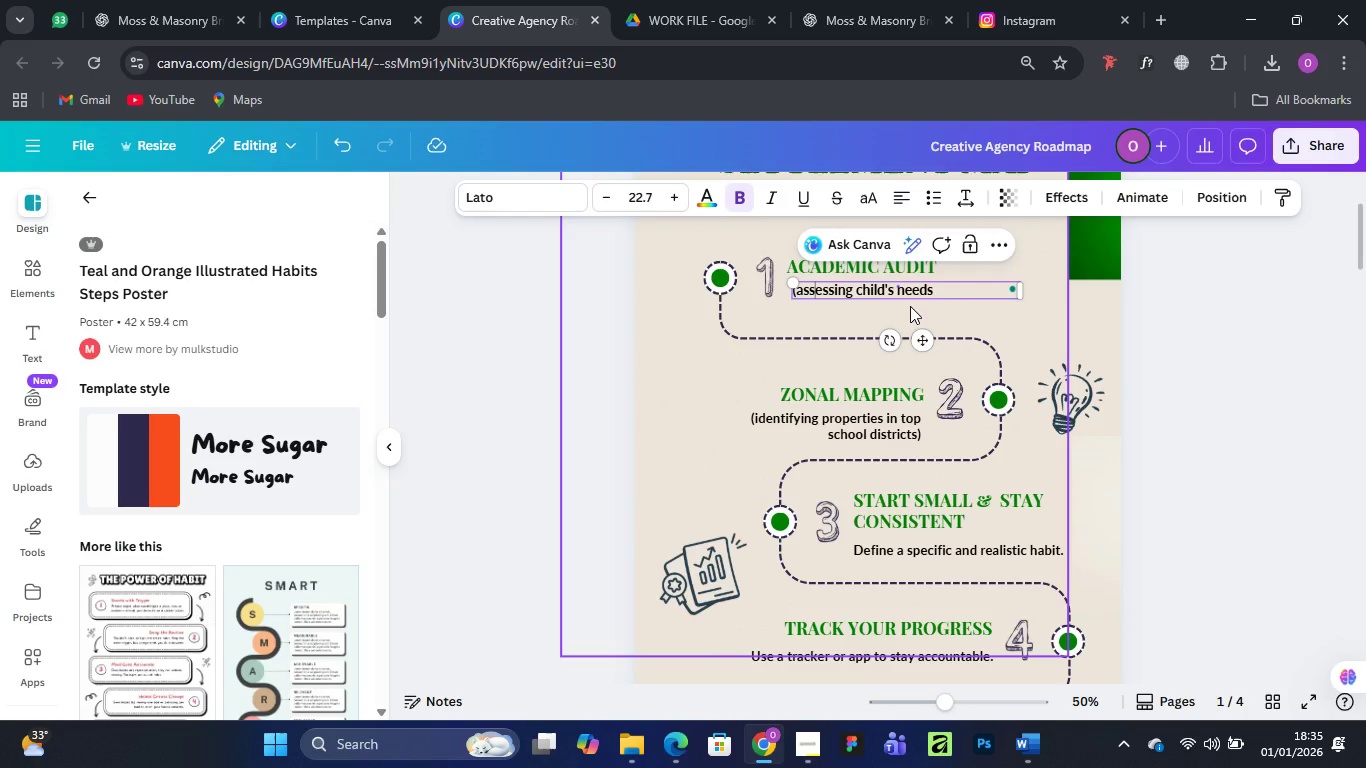 
hold_key(key=ArrowRight, duration=1.34)
 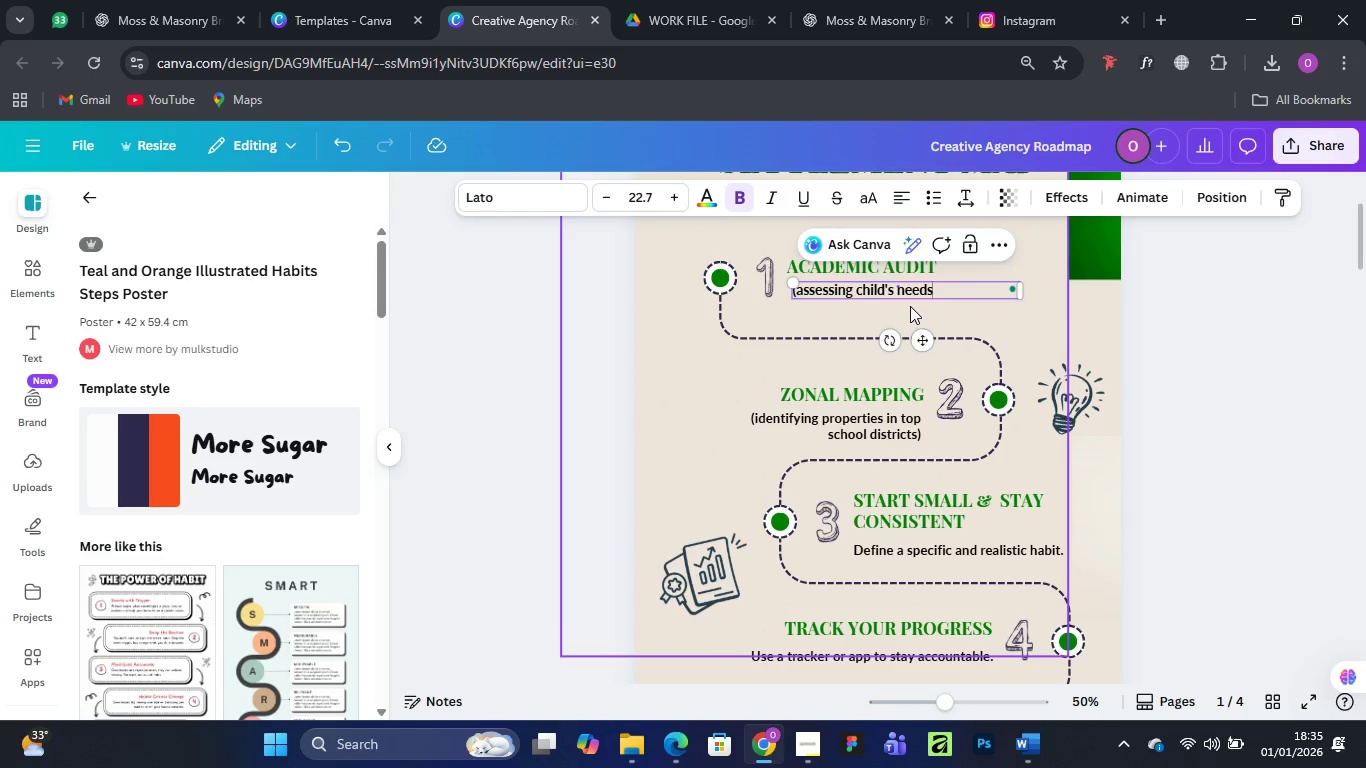 
key(ArrowRight)
 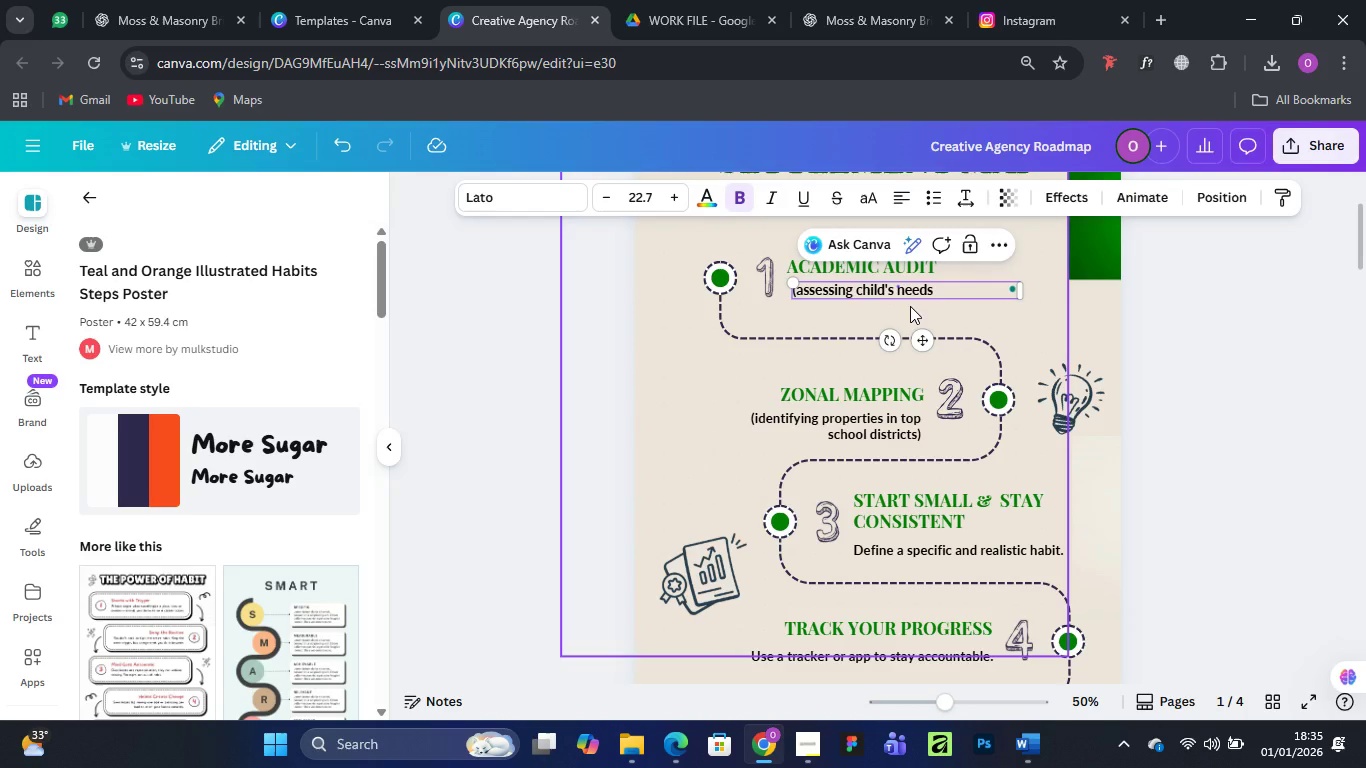 
key(Shift+0)
 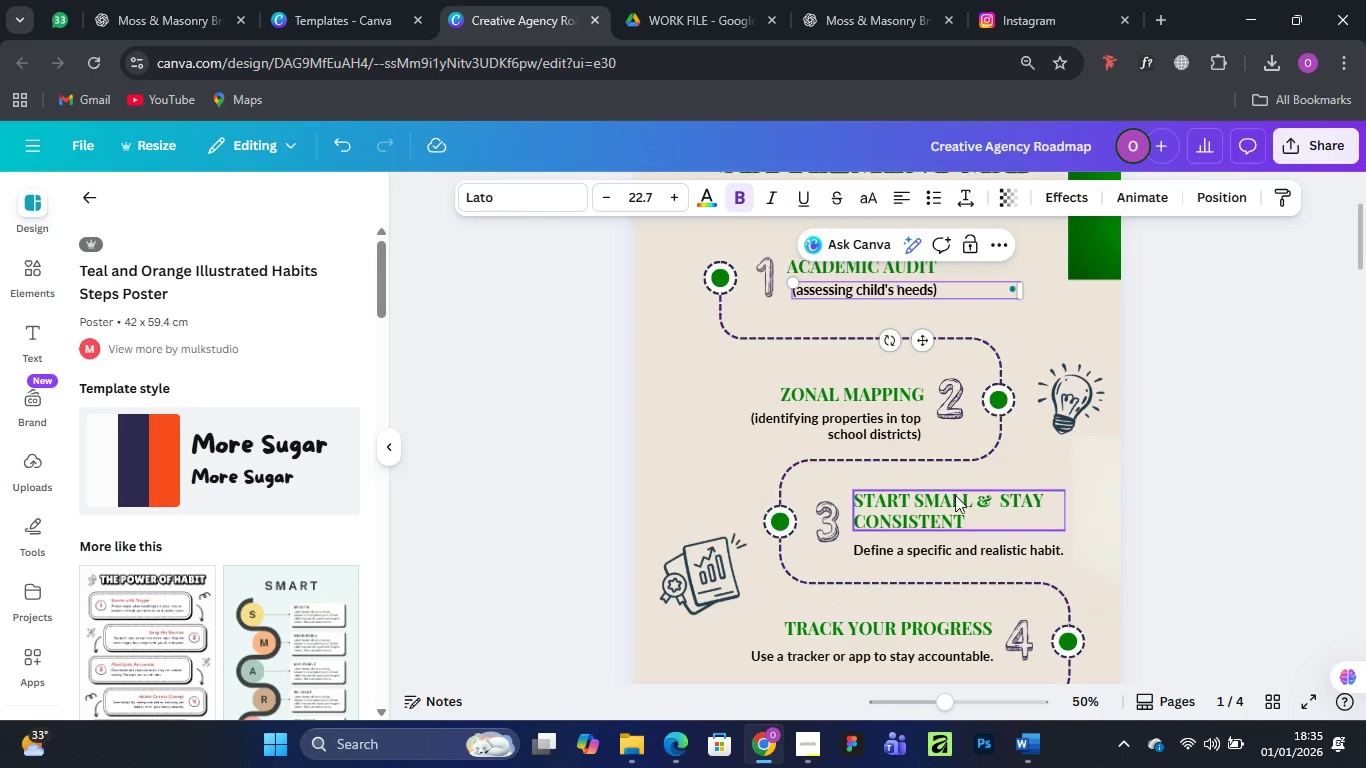 
left_click([953, 506])
 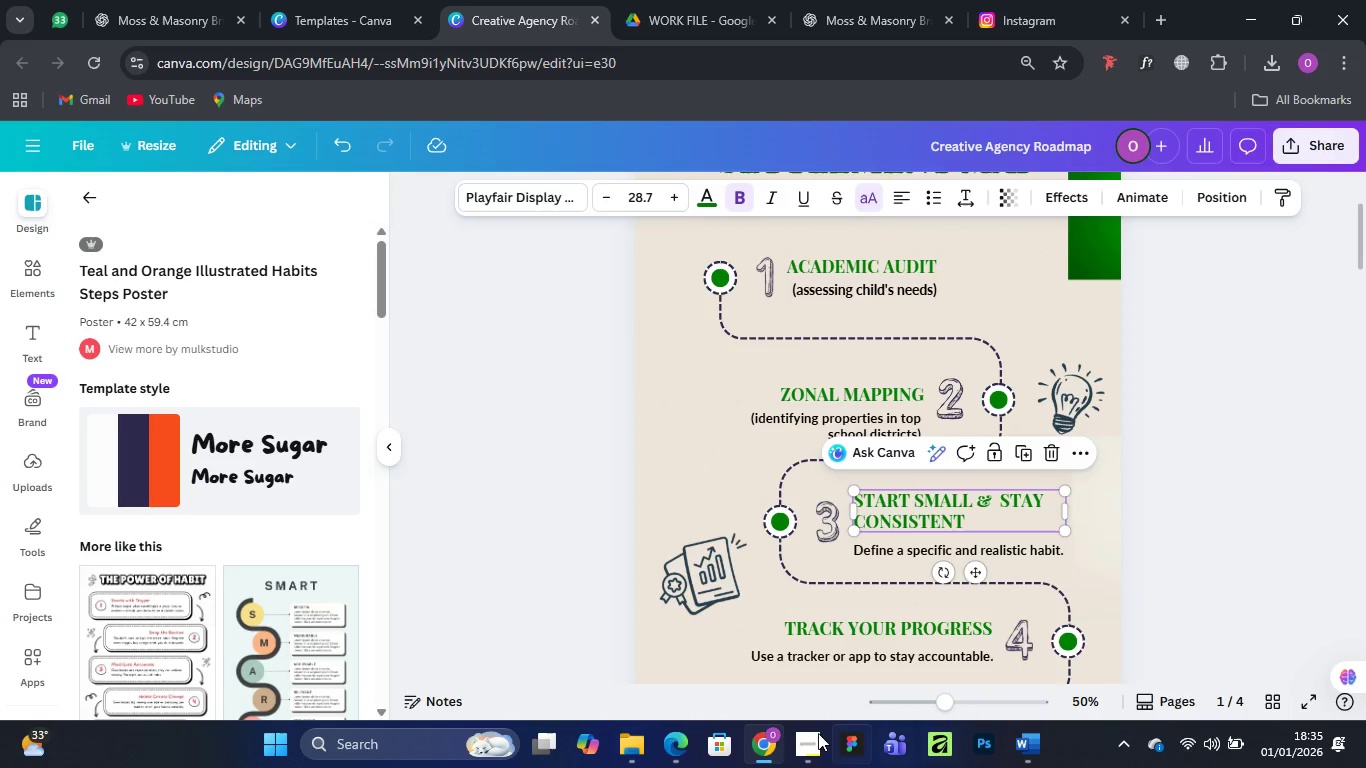 
left_click([795, 629])